 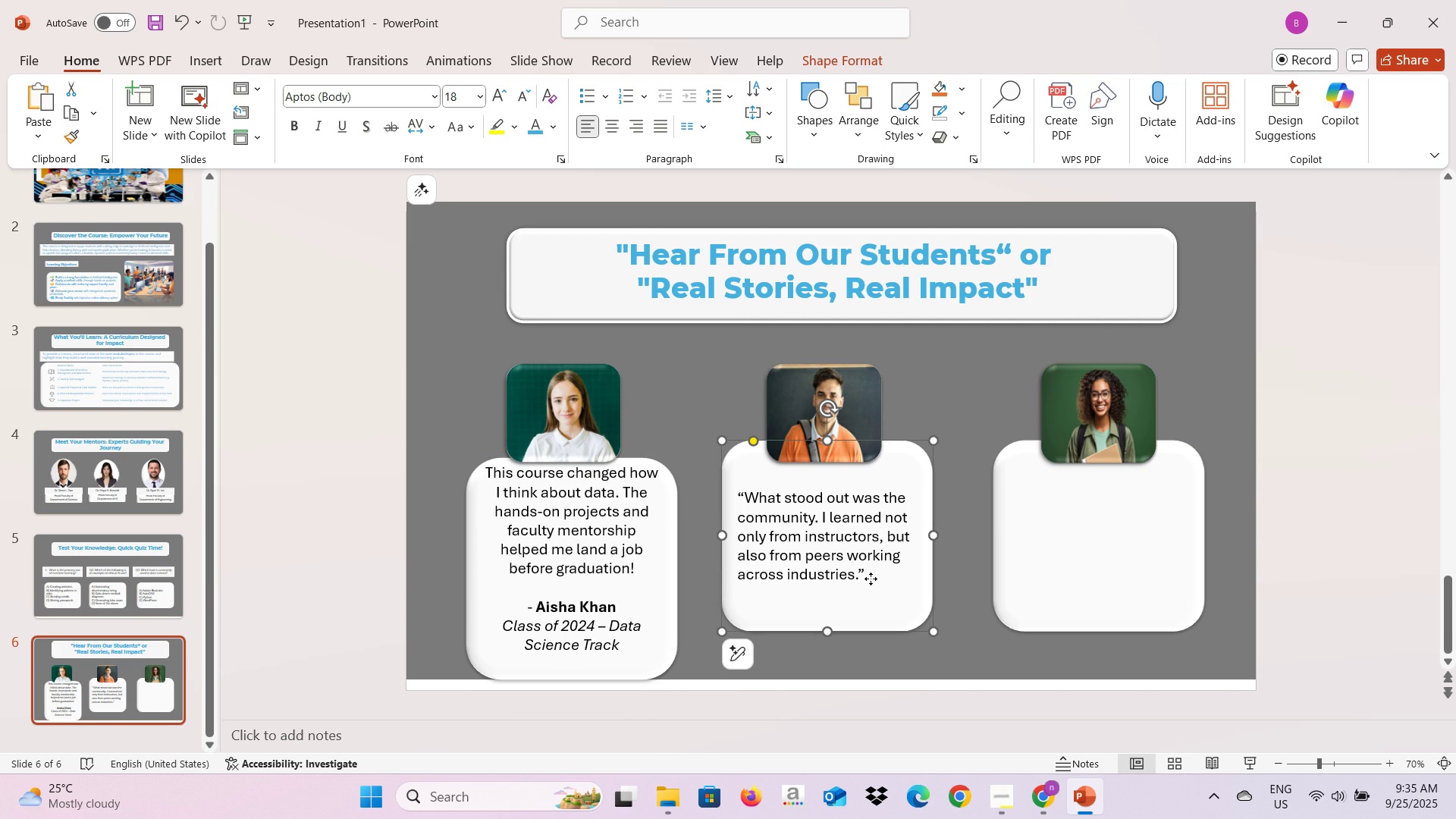 
left_click([871, 579])
 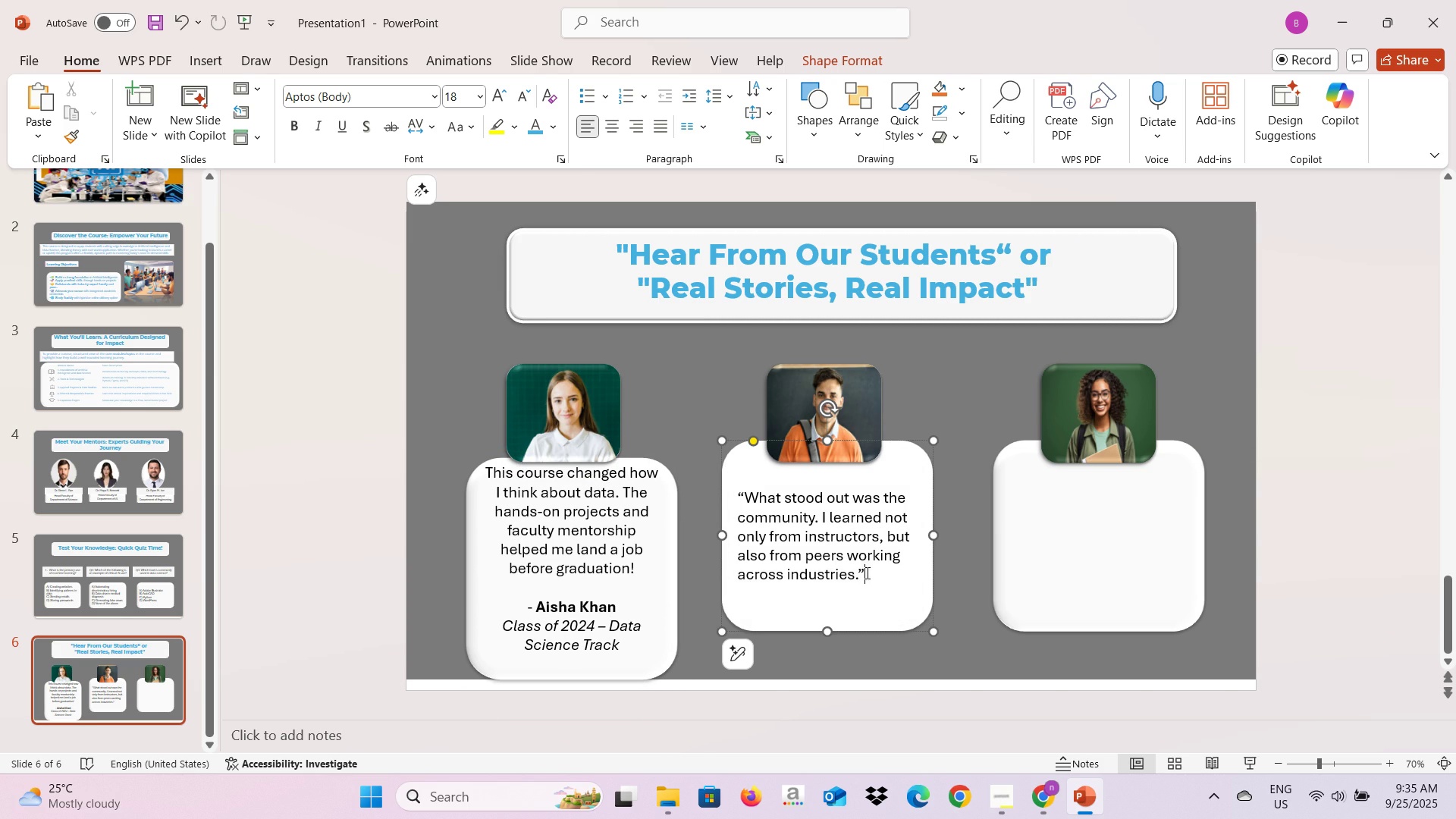 
double_click([866, 573])
 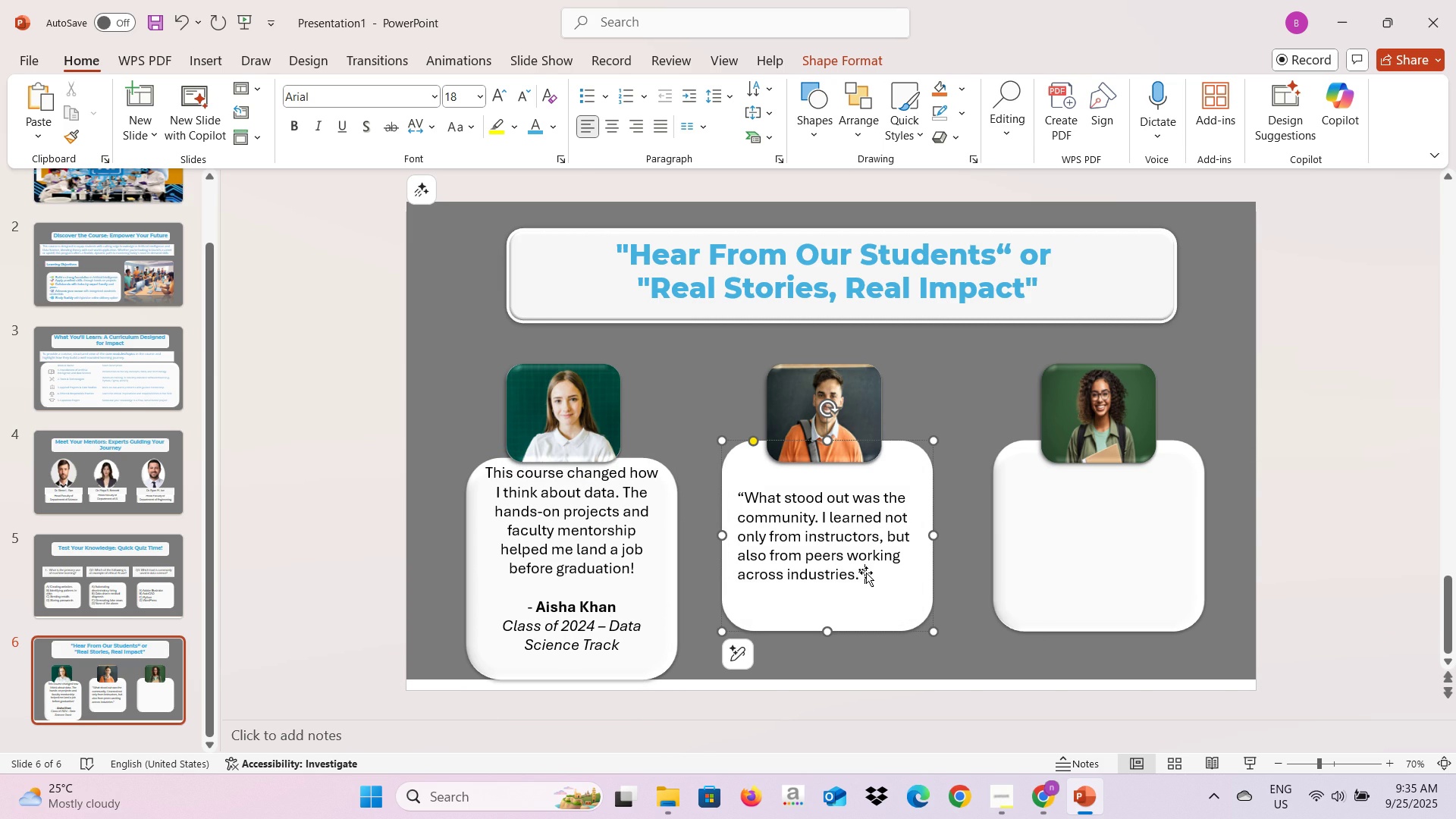 
key(Enter)
 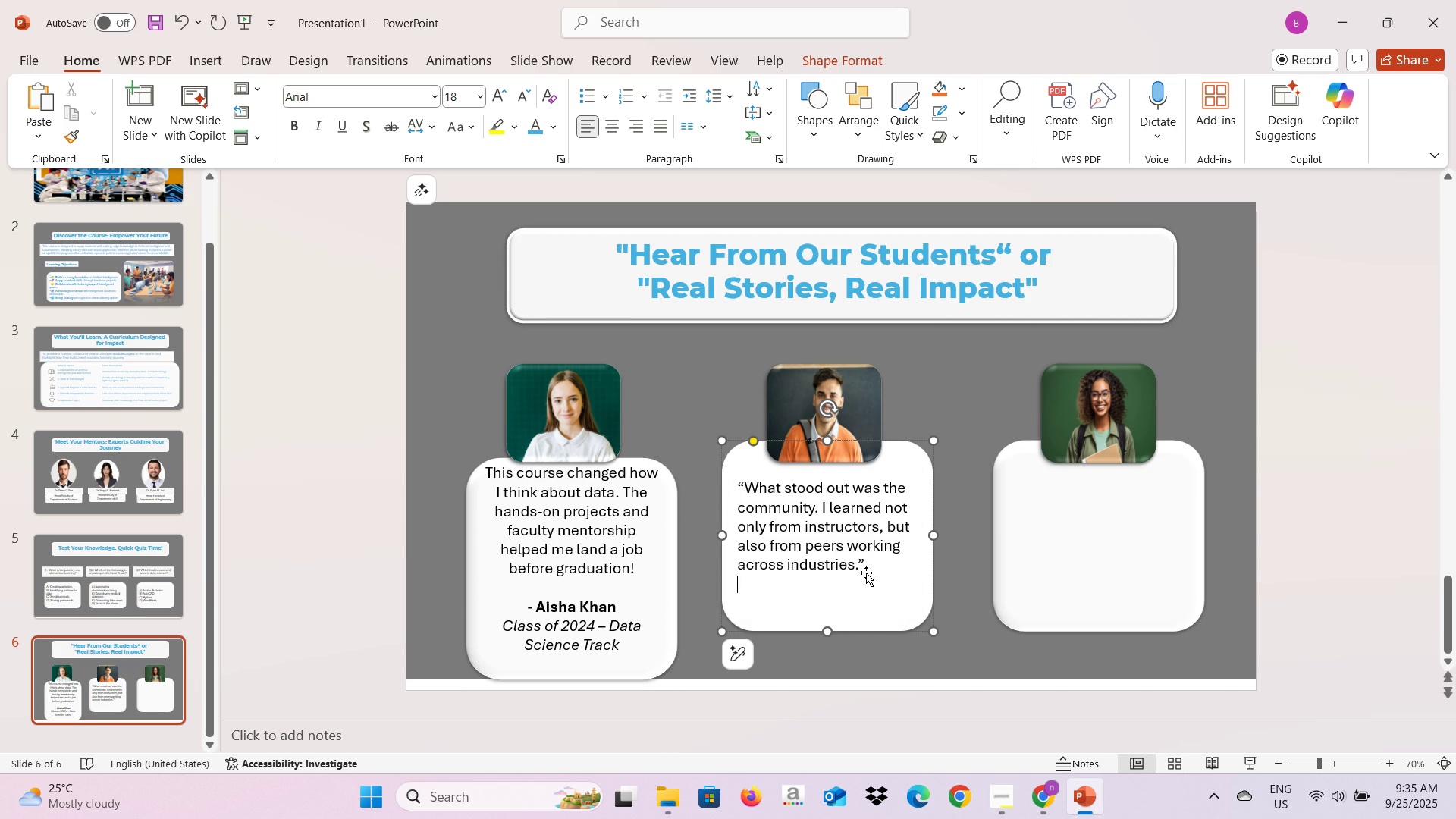 
key(Enter)
 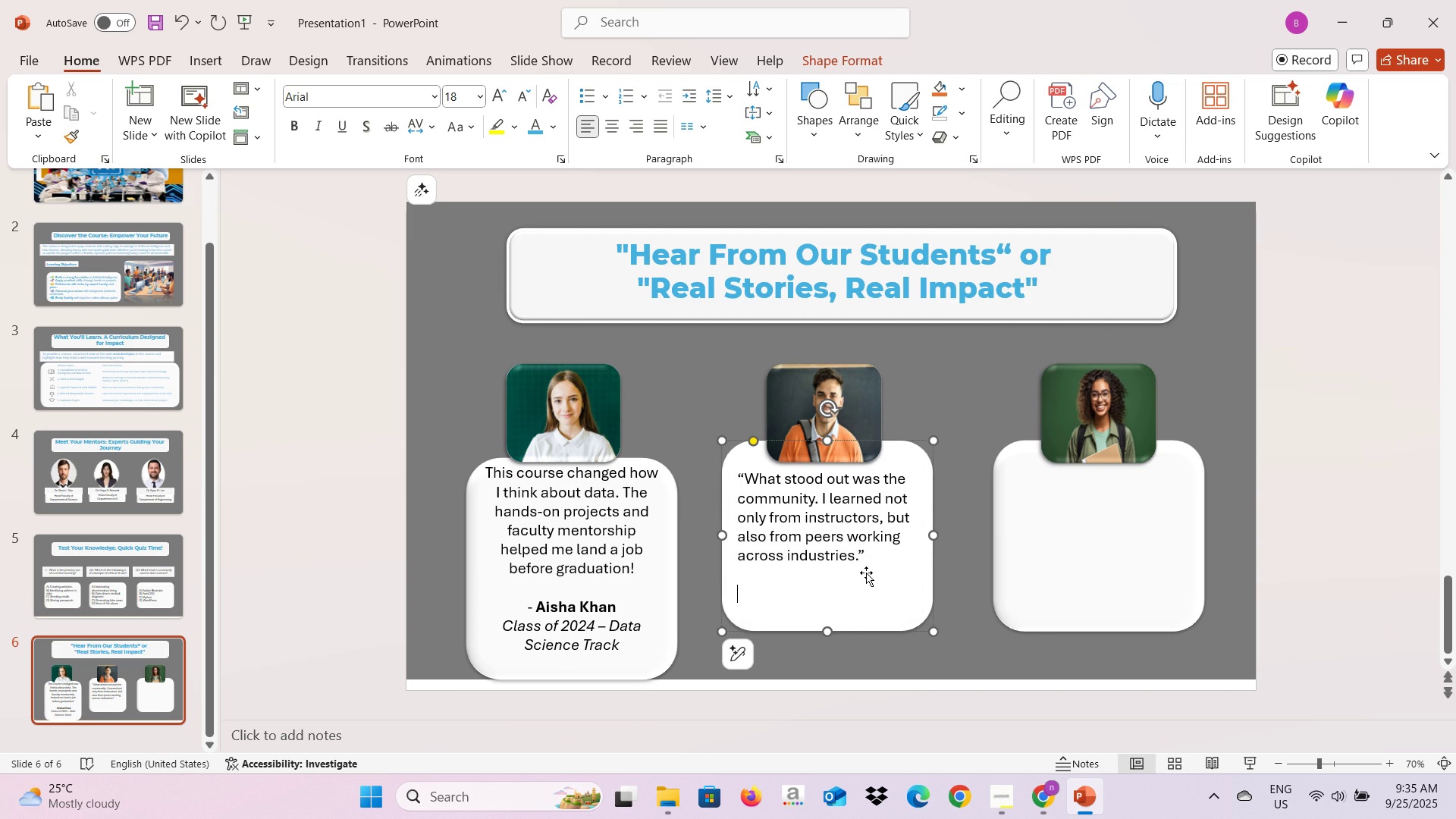 
key(Alt+AltLeft)
 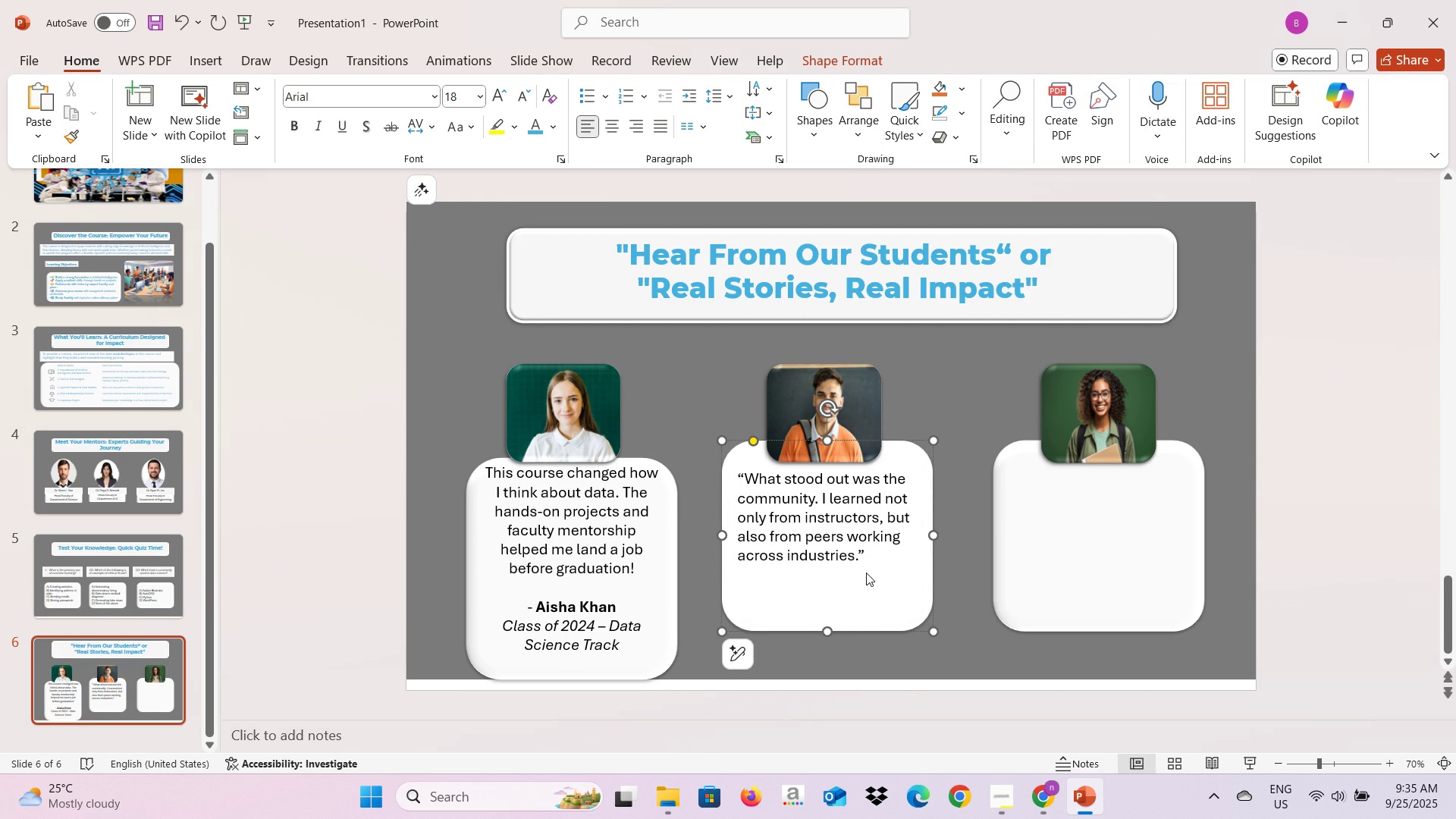 
key(Alt+Tab)